 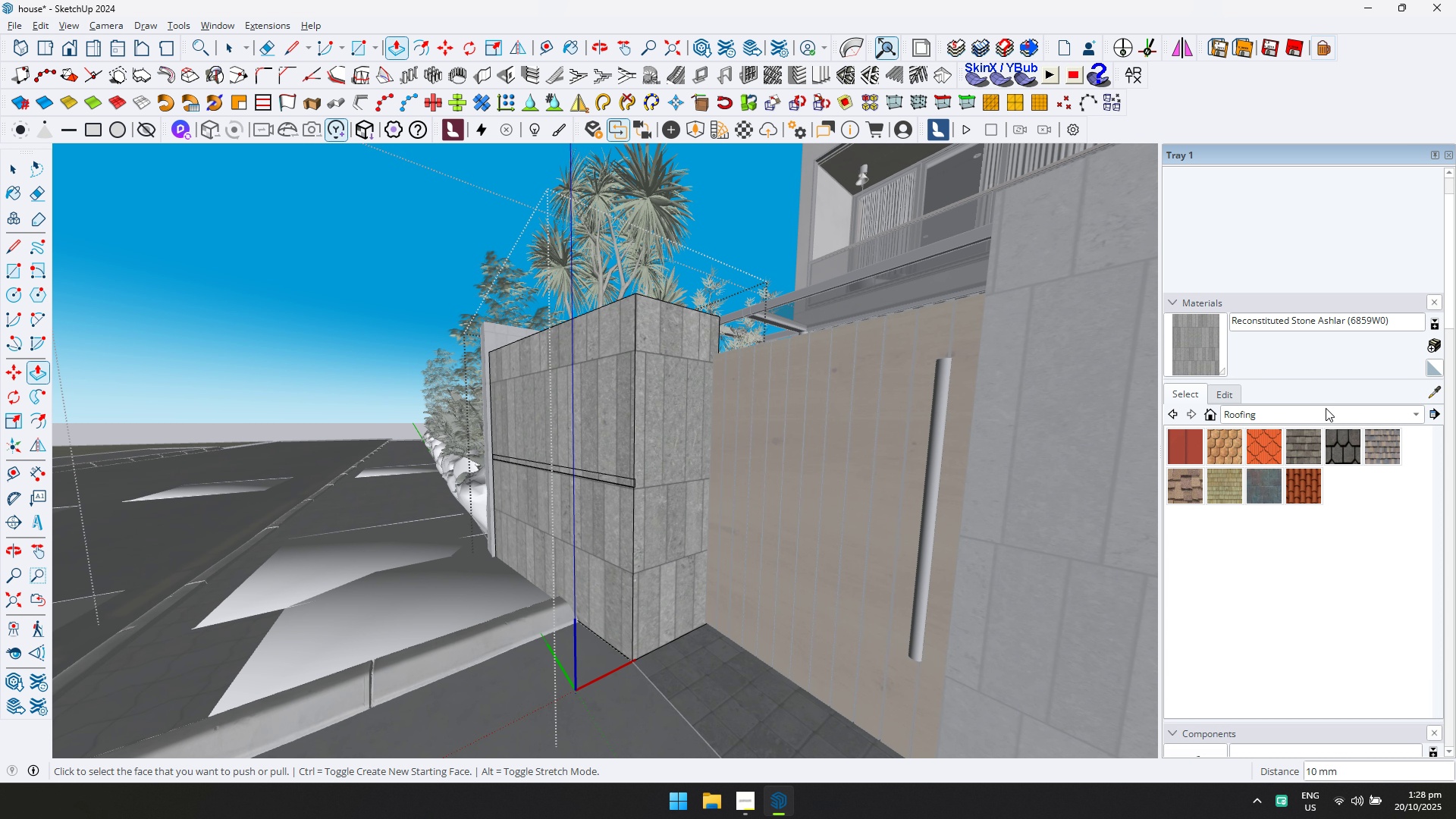 
key(Alt+Tab)
 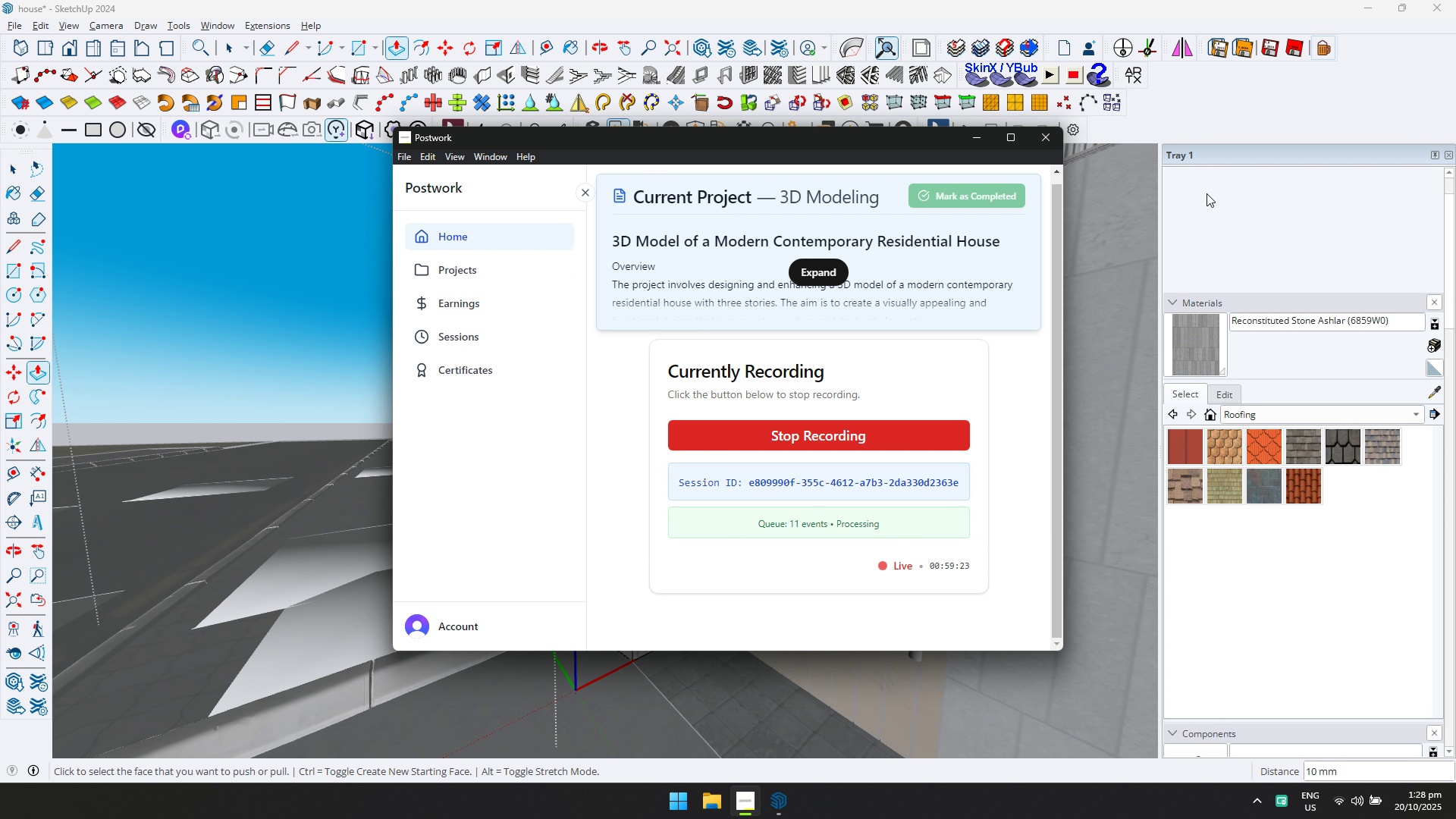 
wait(5.83)
 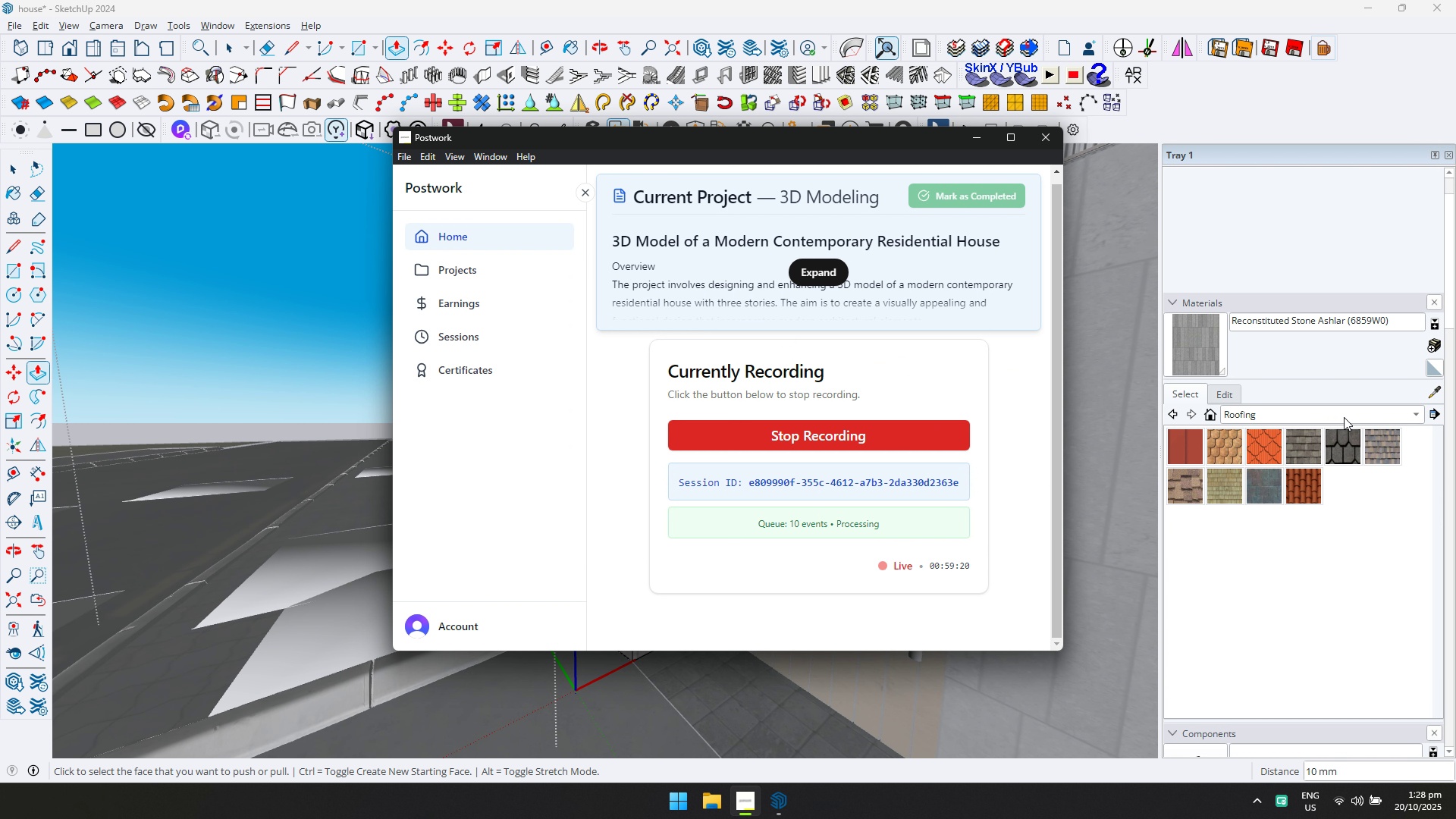 
left_click([1291, 410])
 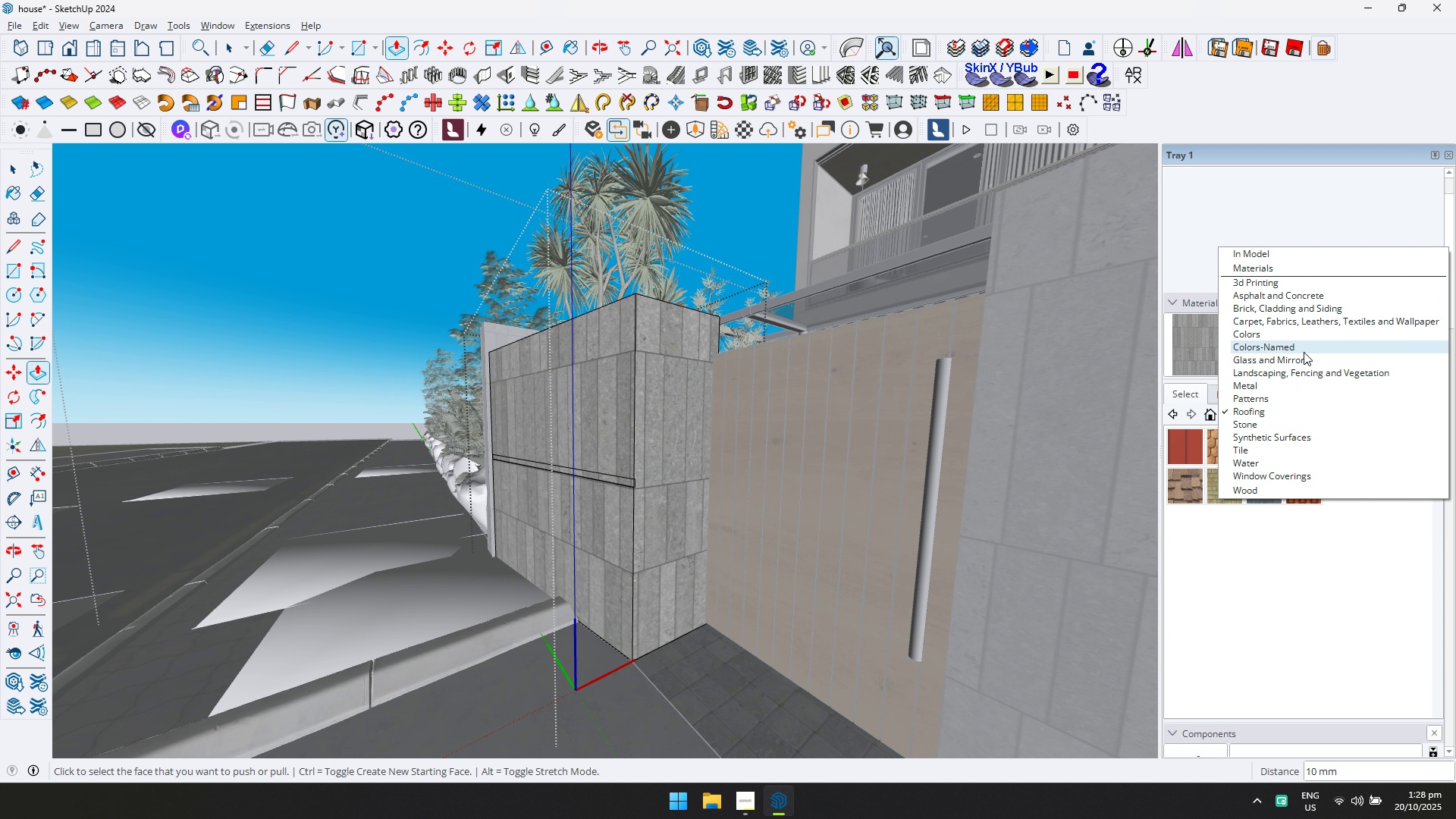 
left_click([1304, 353])
 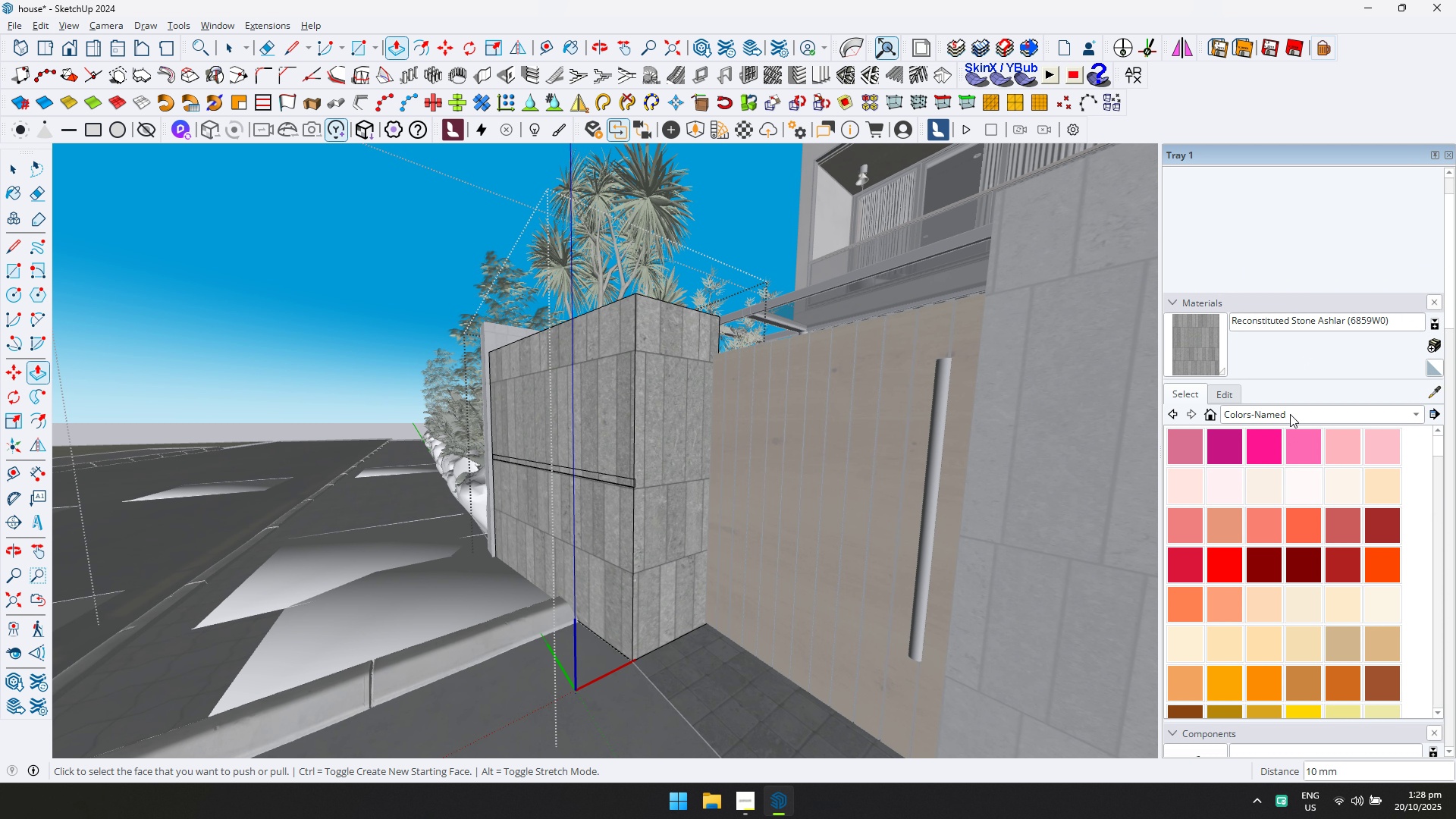 
scroll: coordinate [1318, 513], scroll_direction: down, amount: 5.0
 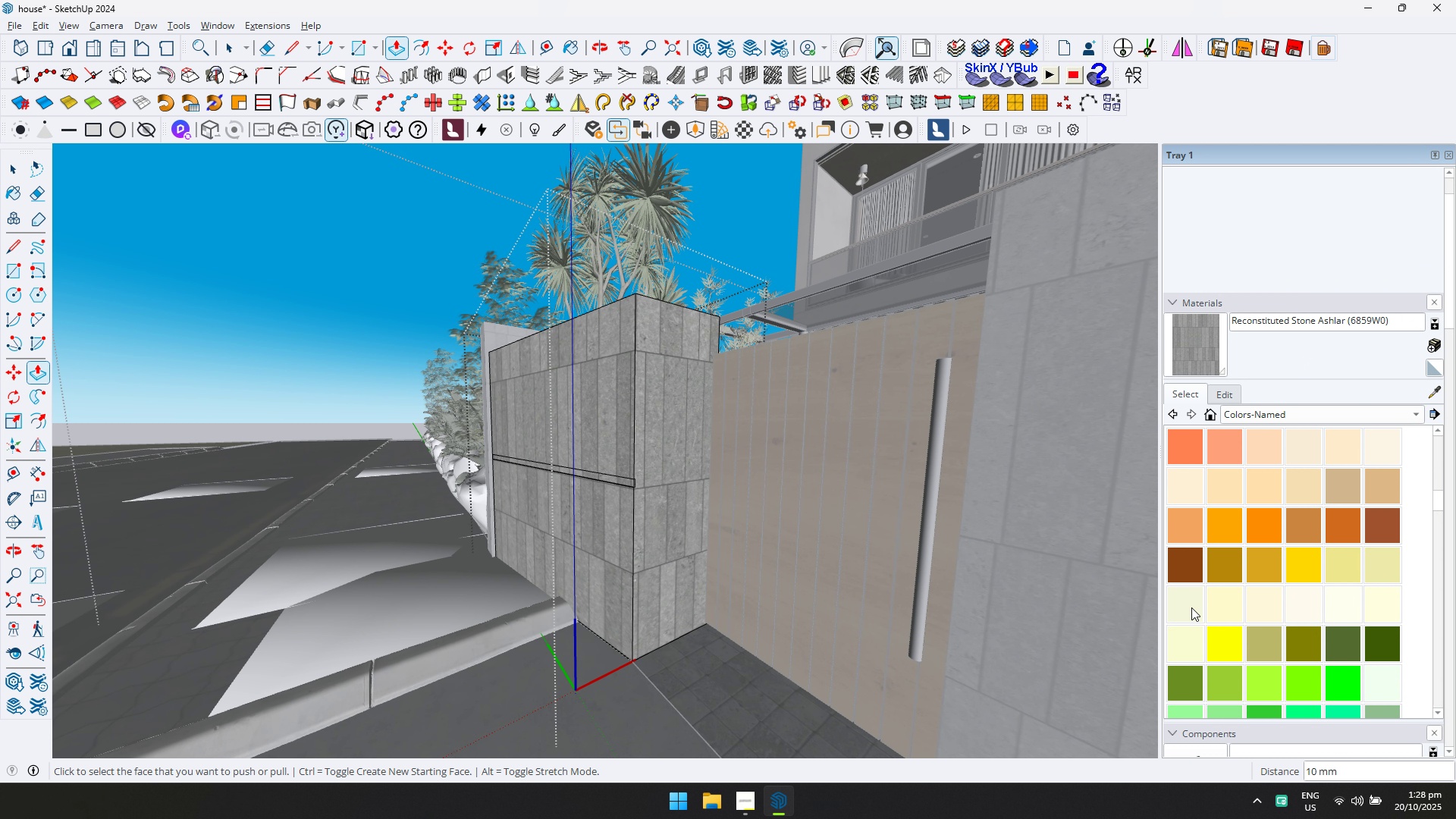 
left_click([1191, 607])
 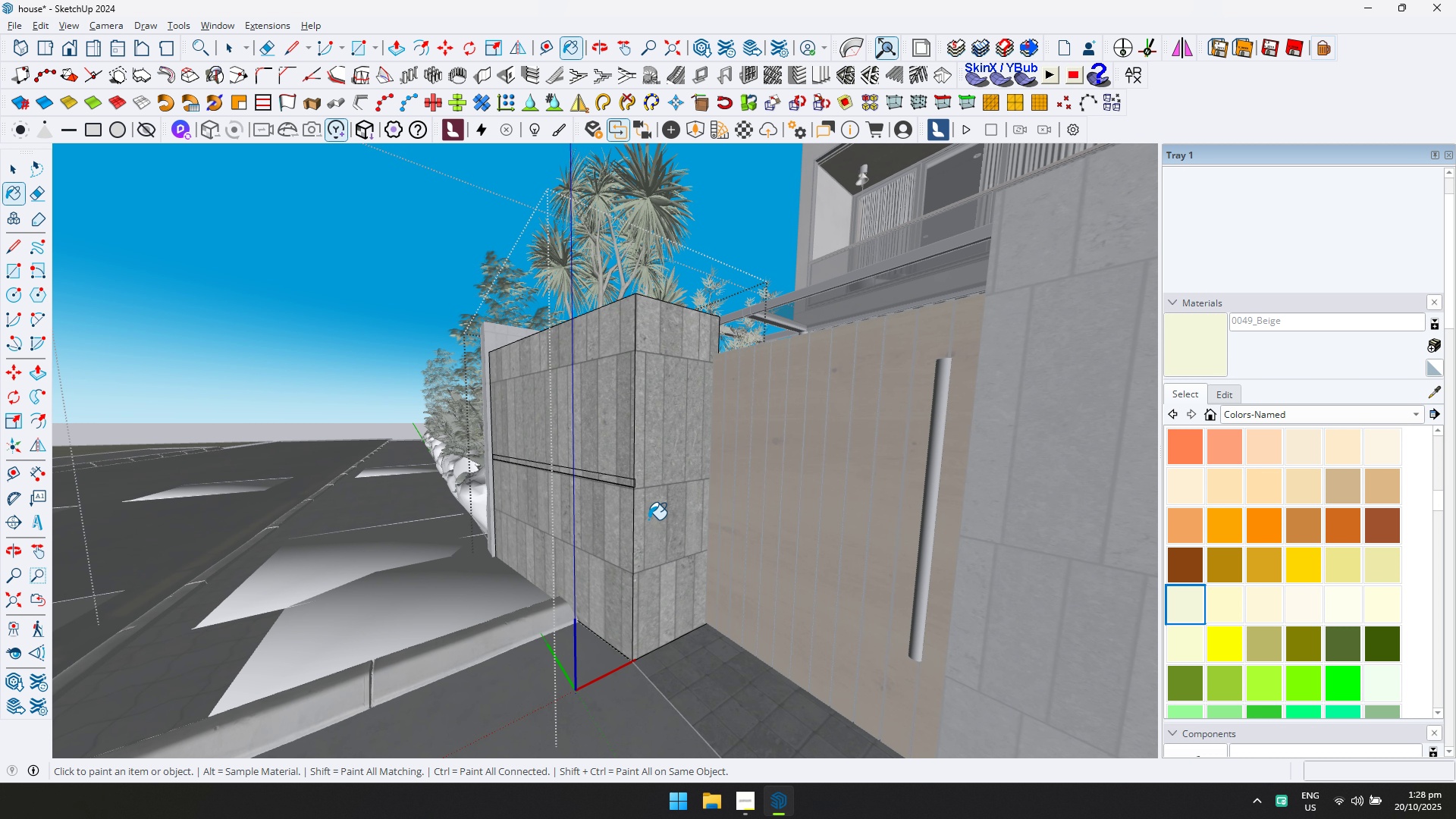 
scroll: coordinate [639, 499], scroll_direction: up, amount: 4.0
 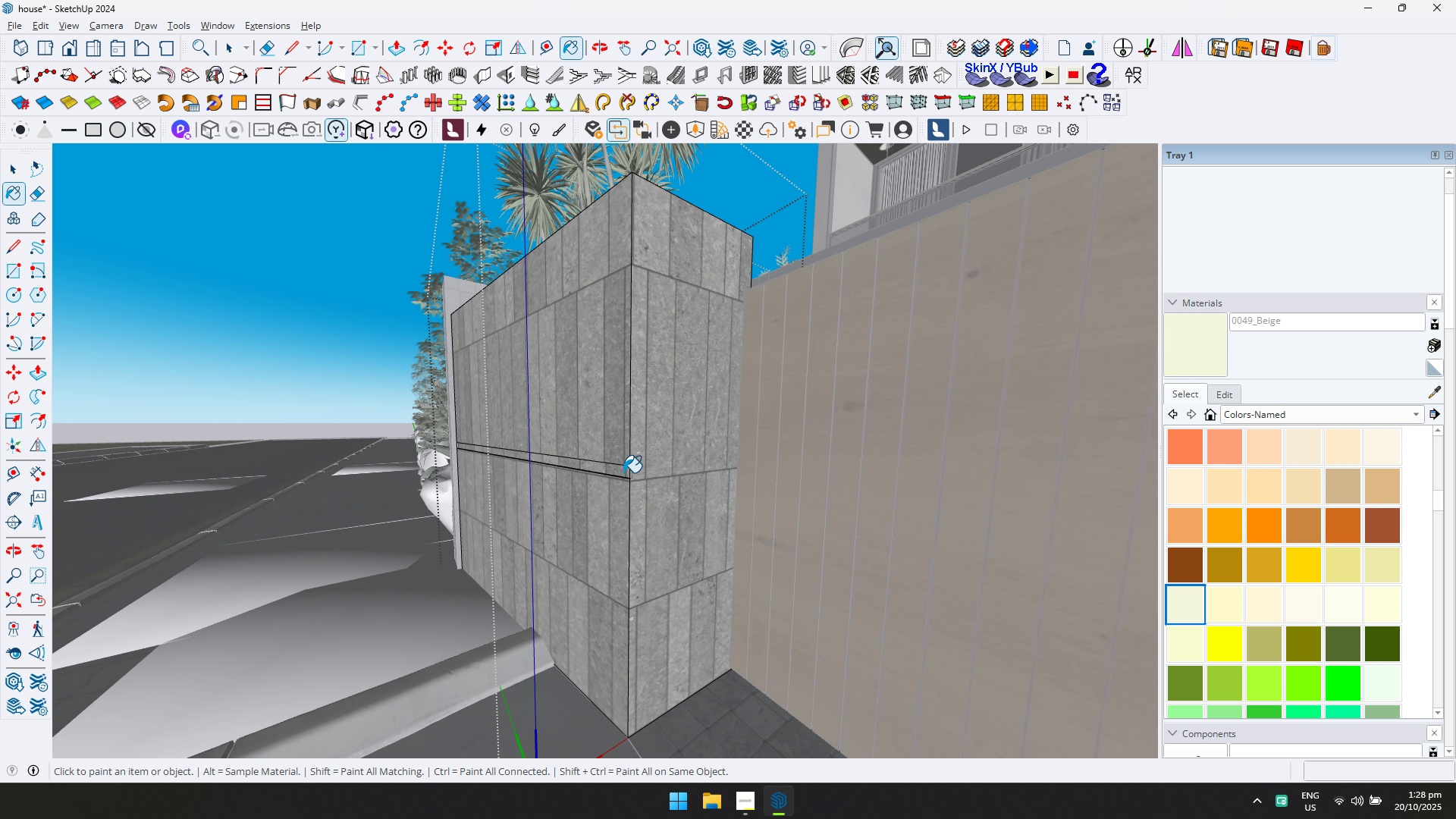 
left_click([623, 472])
 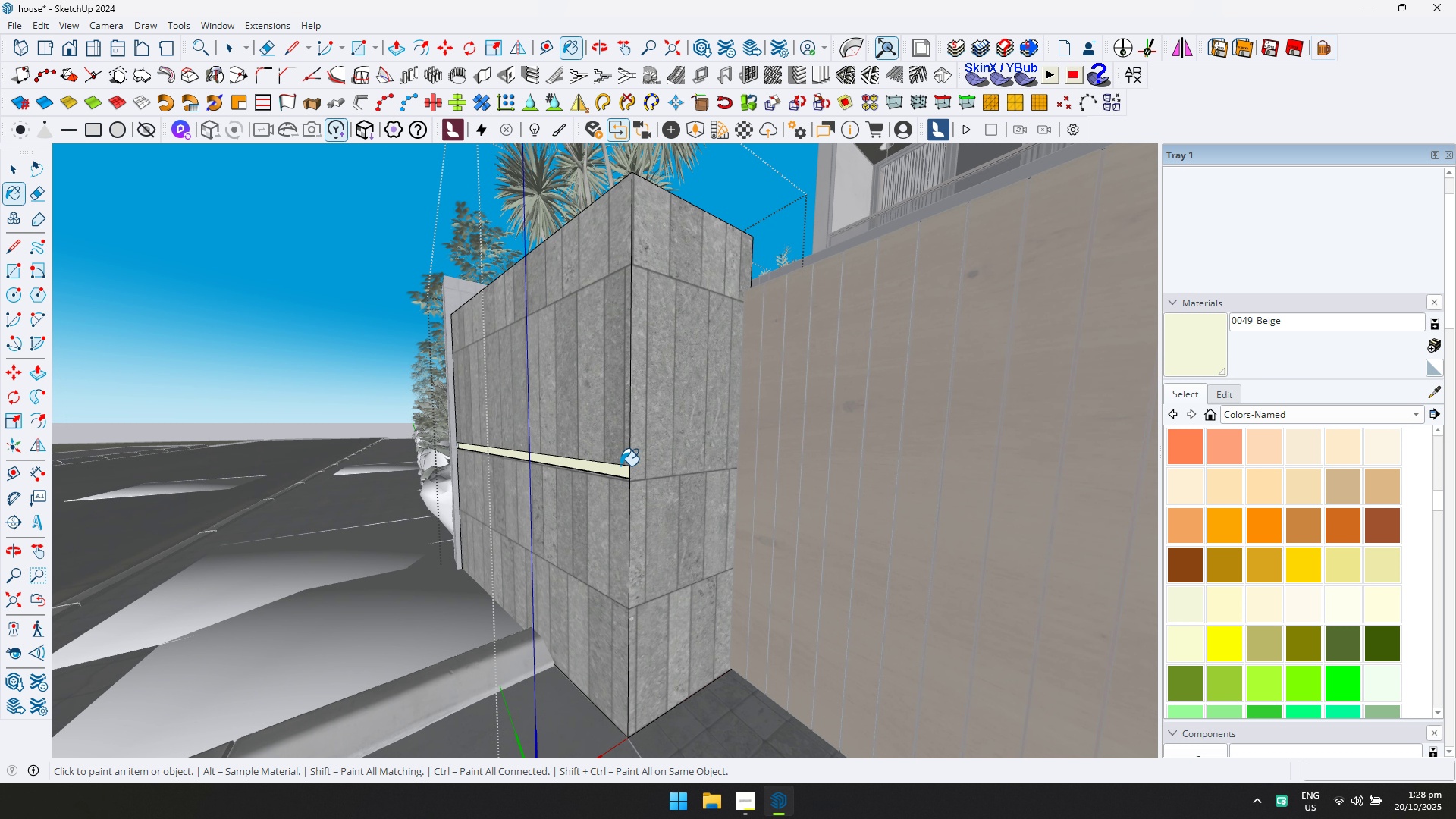 
scroll: coordinate [687, 440], scroll_direction: down, amount: 2.0
 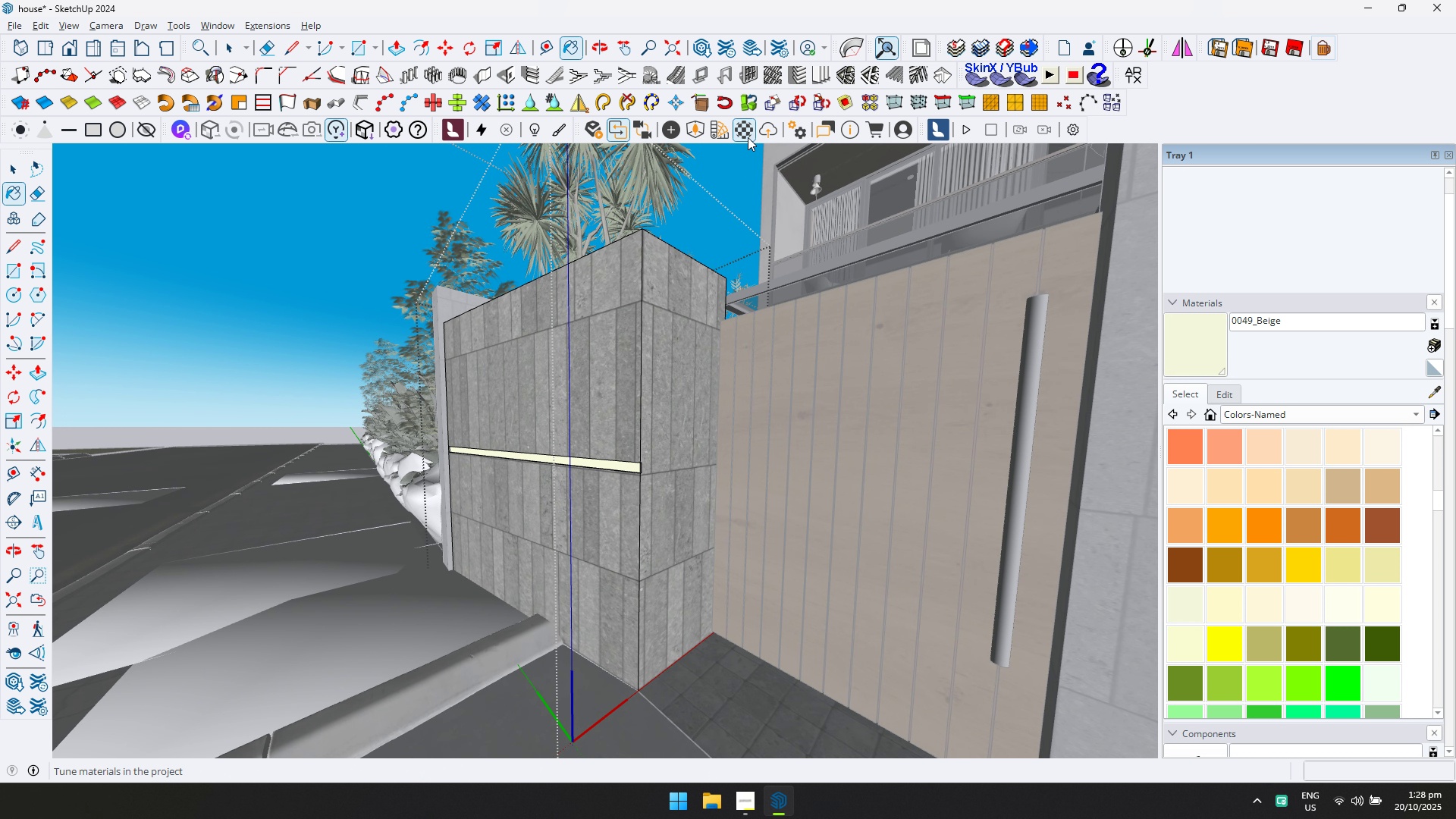 
left_click([748, 136])
 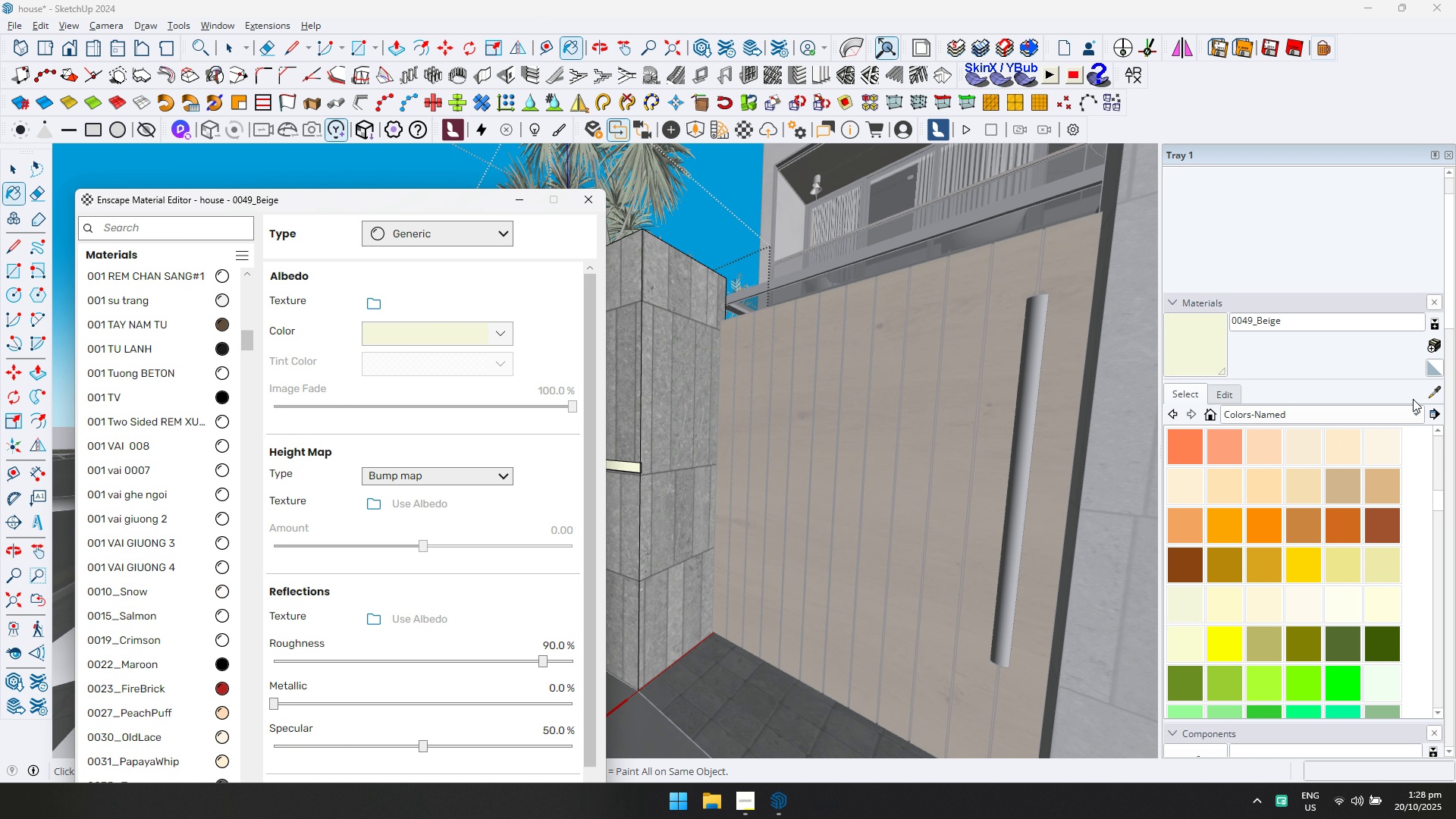 
left_click([1433, 391])
 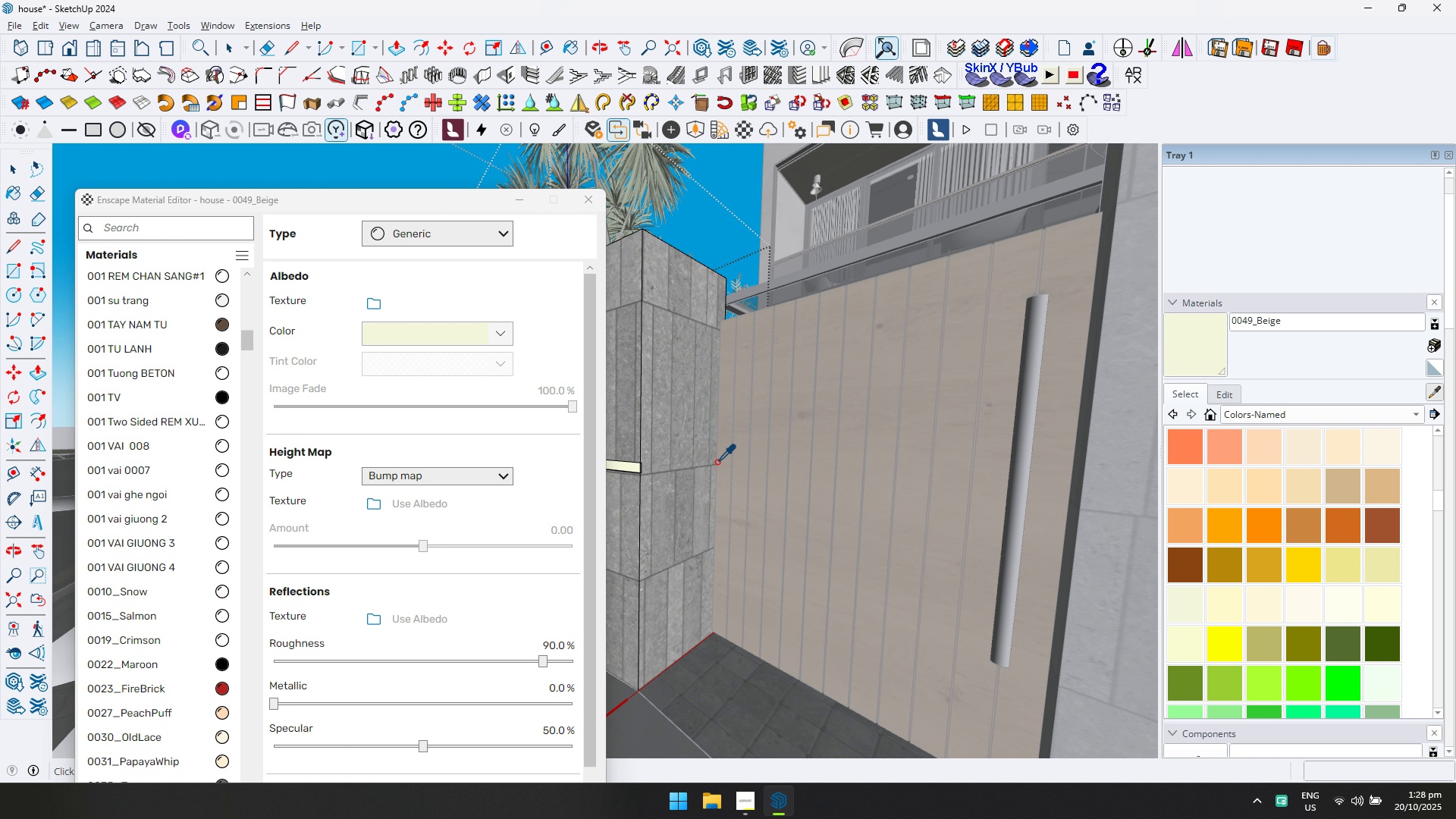 
scroll: coordinate [633, 466], scroll_direction: up, amount: 3.0
 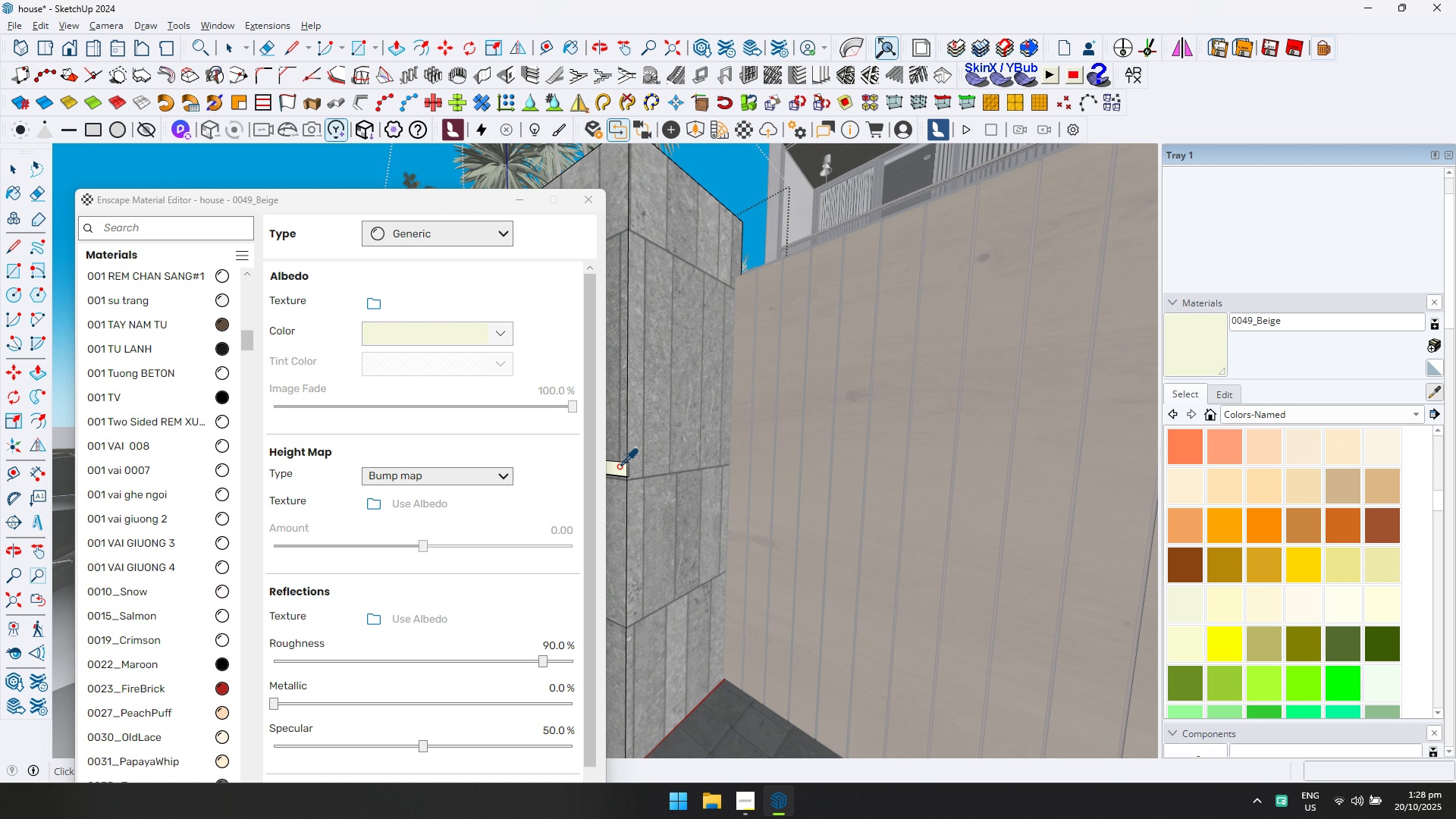 
left_click([619, 466])
 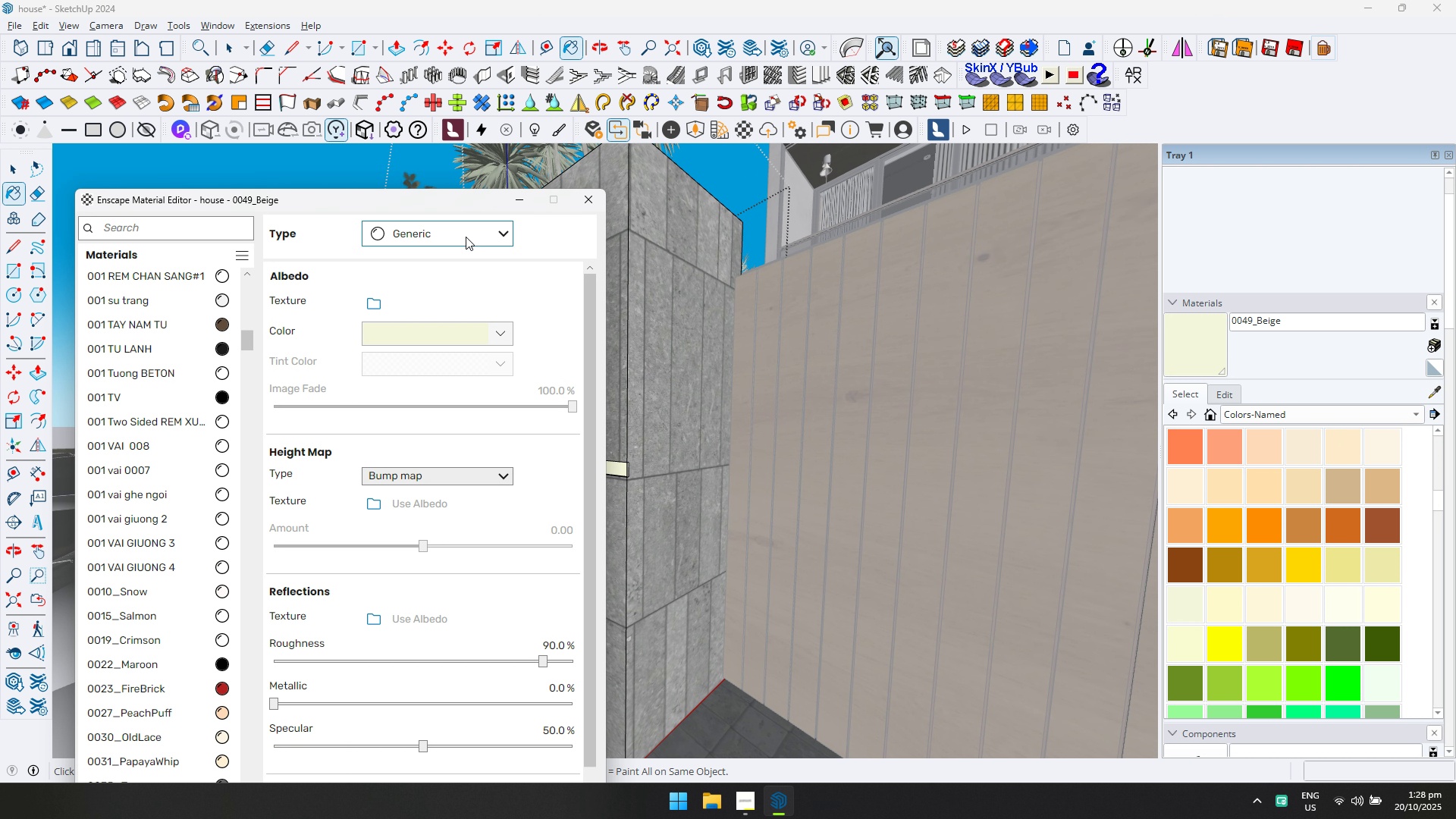 
left_click([466, 237])
 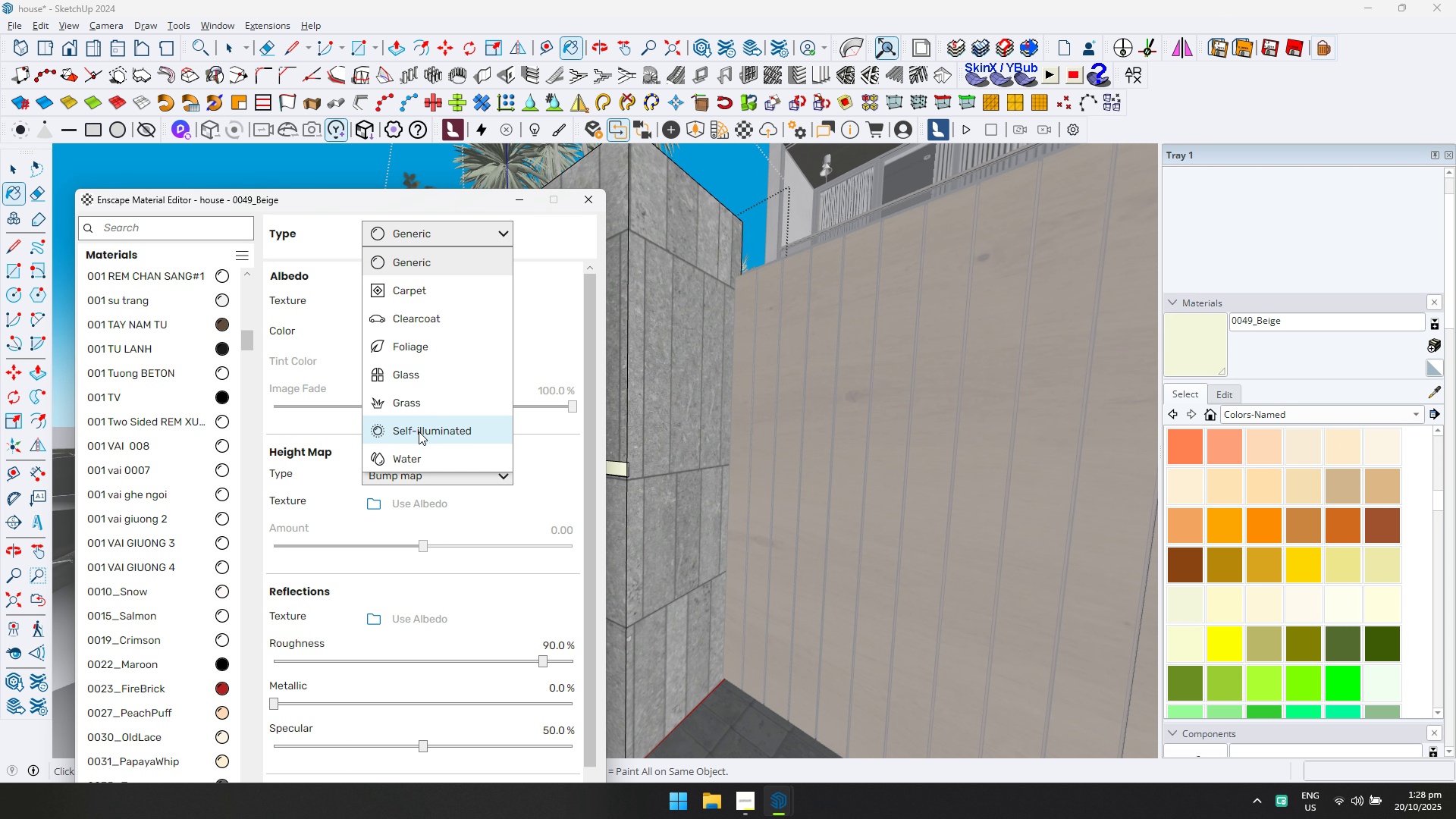 
left_click([419, 431])
 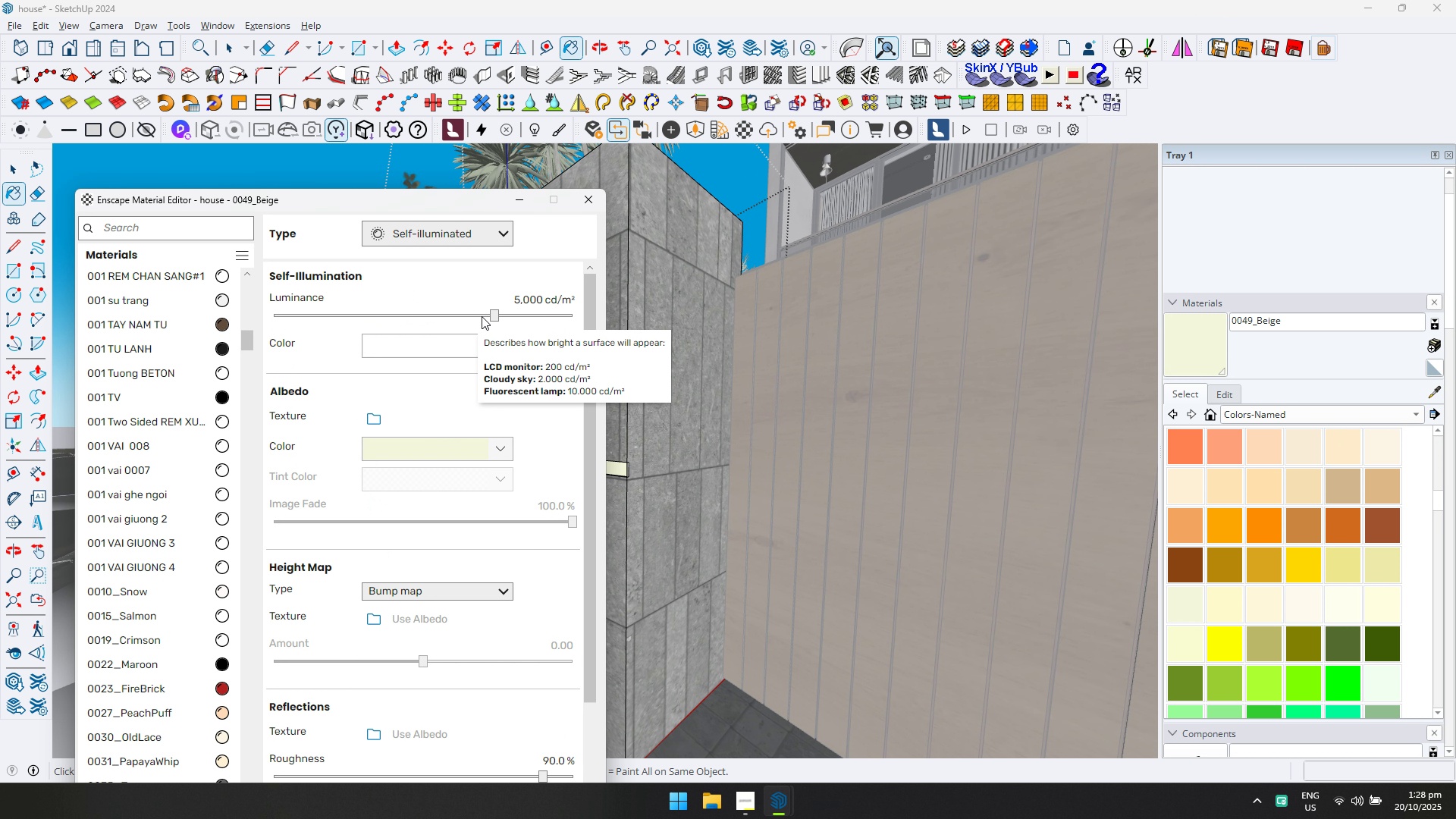 
left_click([588, 204])
 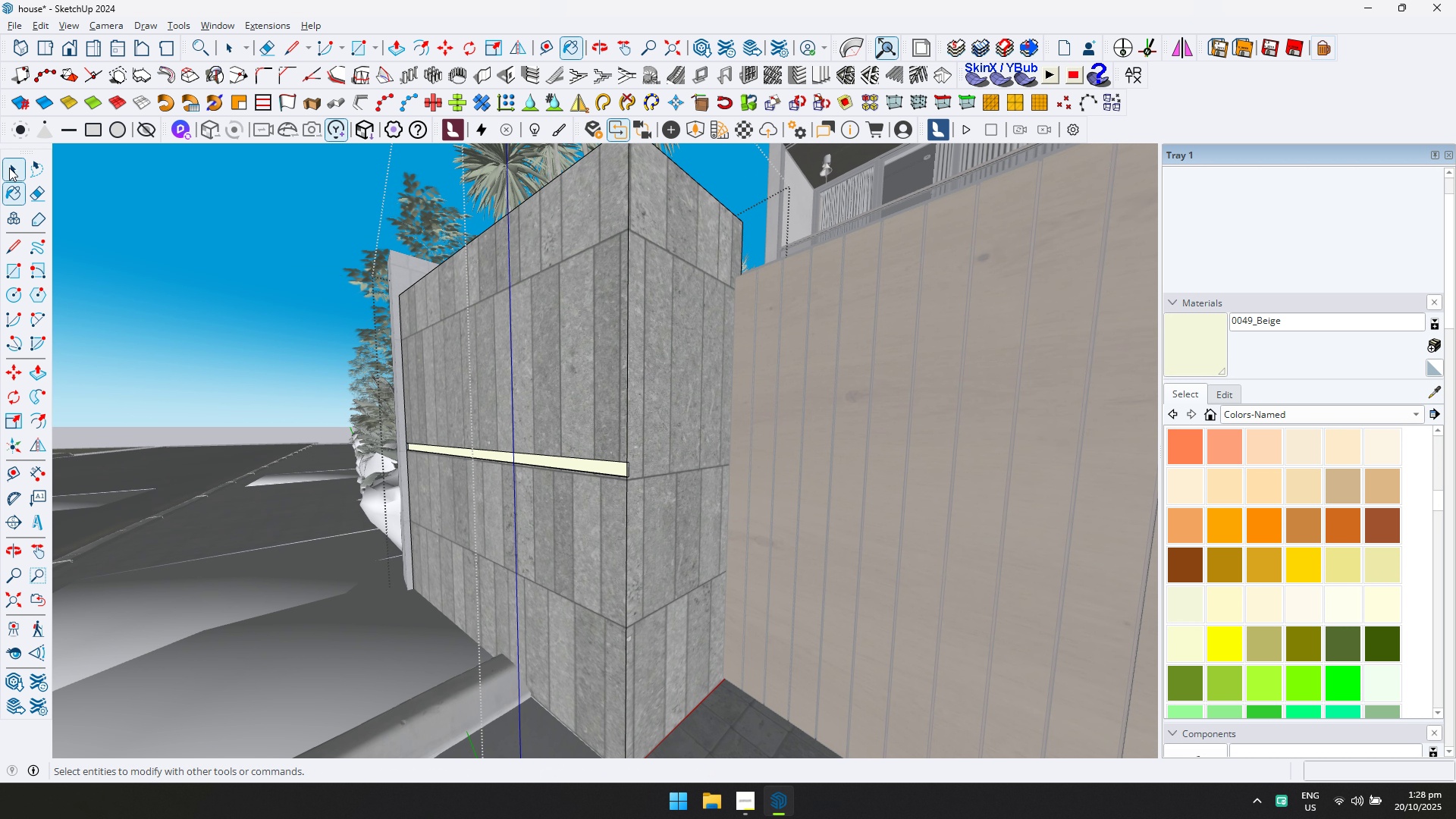 
left_click([9, 168])
 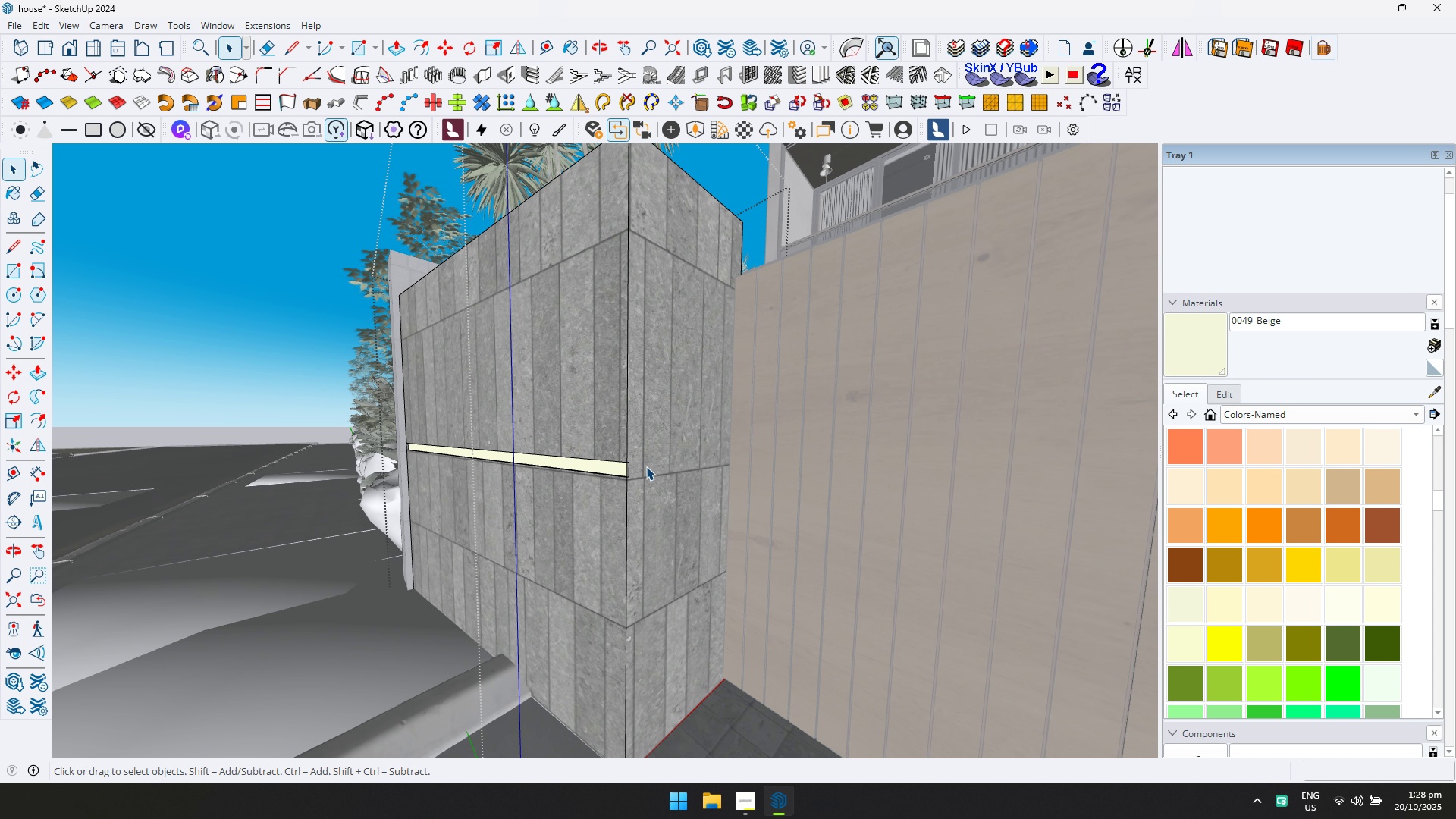 
scroll: coordinate [647, 469], scroll_direction: down, amount: 5.0
 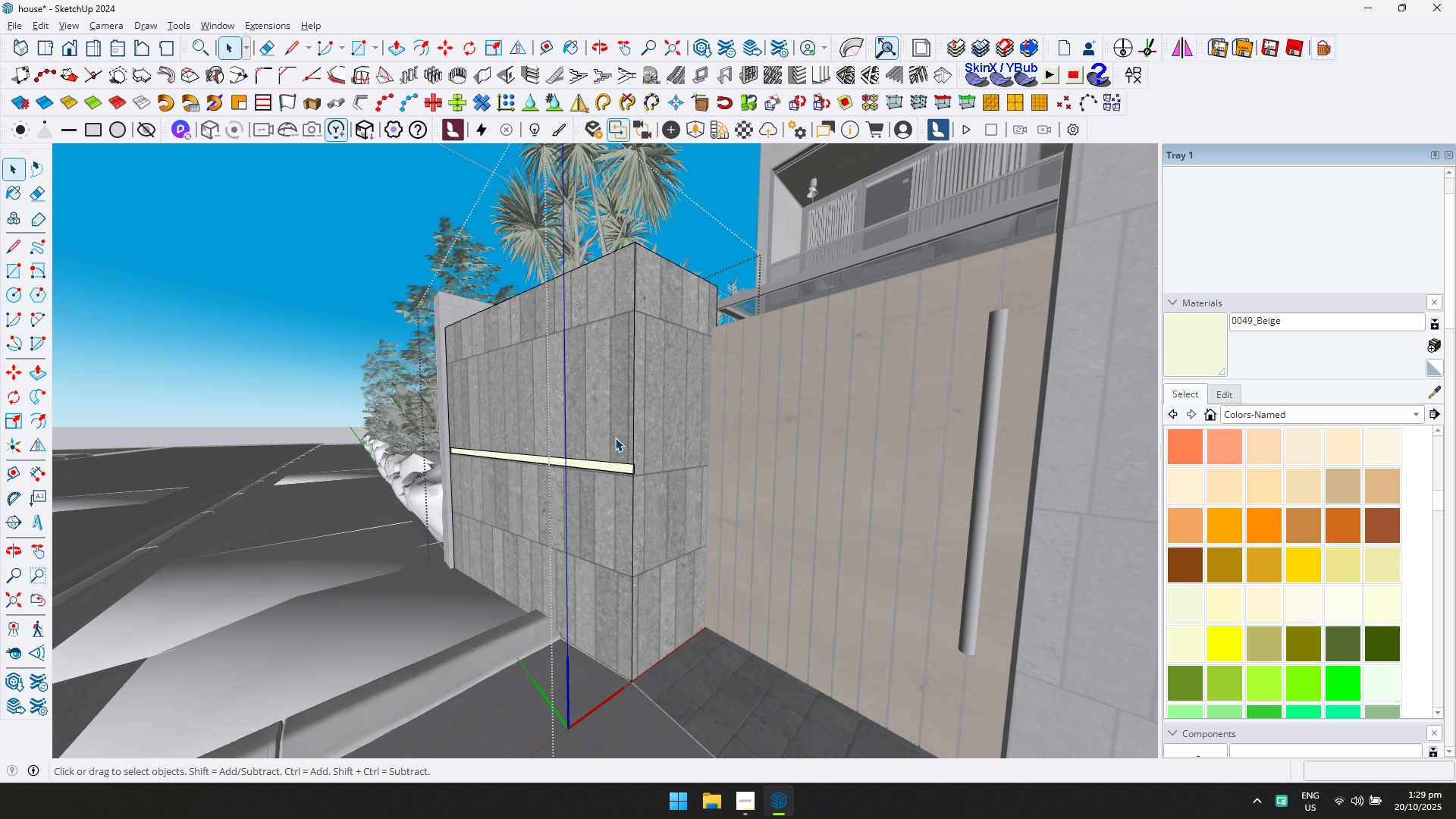 
key(Alt+AltLeft)
 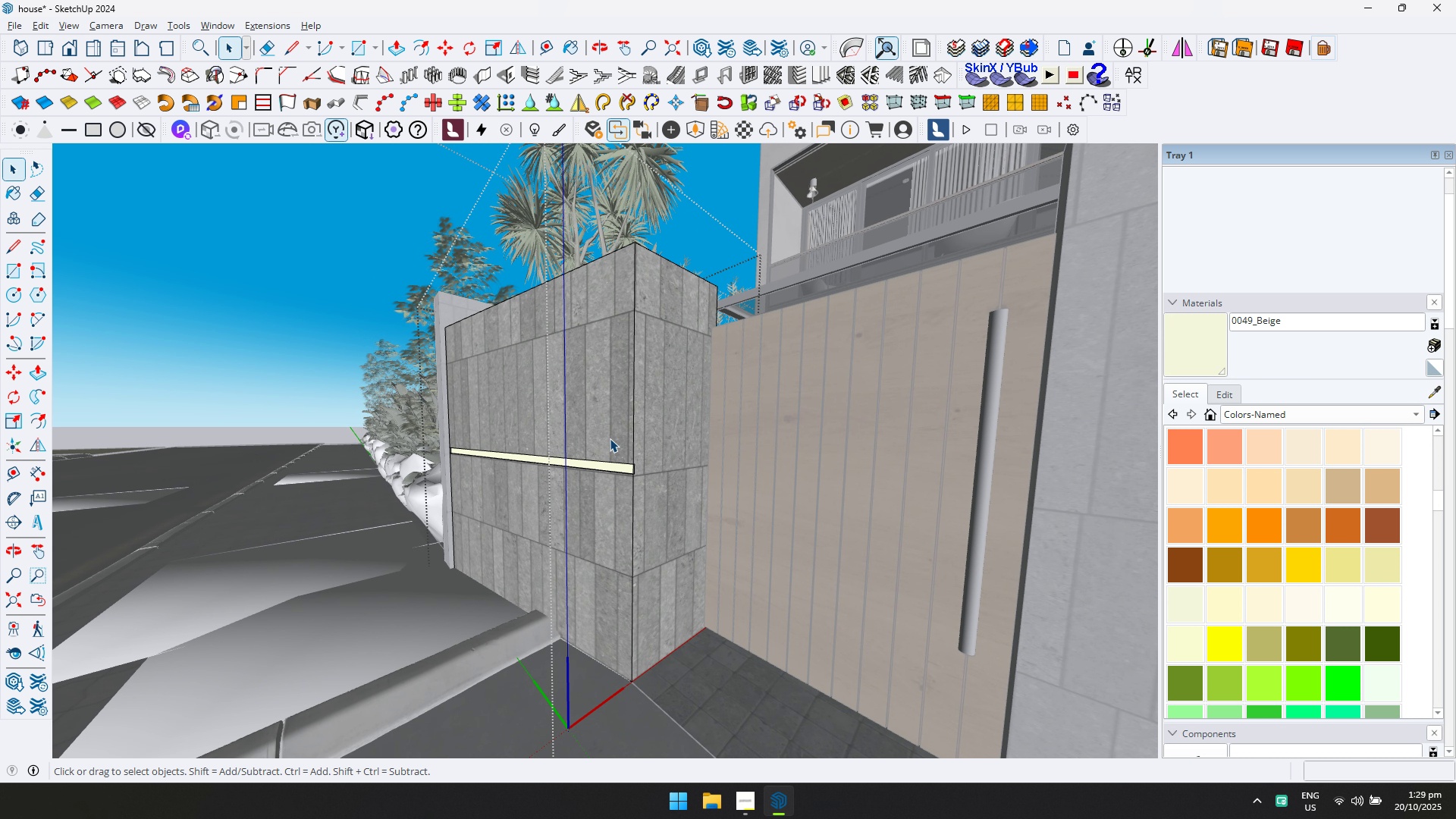 
key(Alt+Tab)